 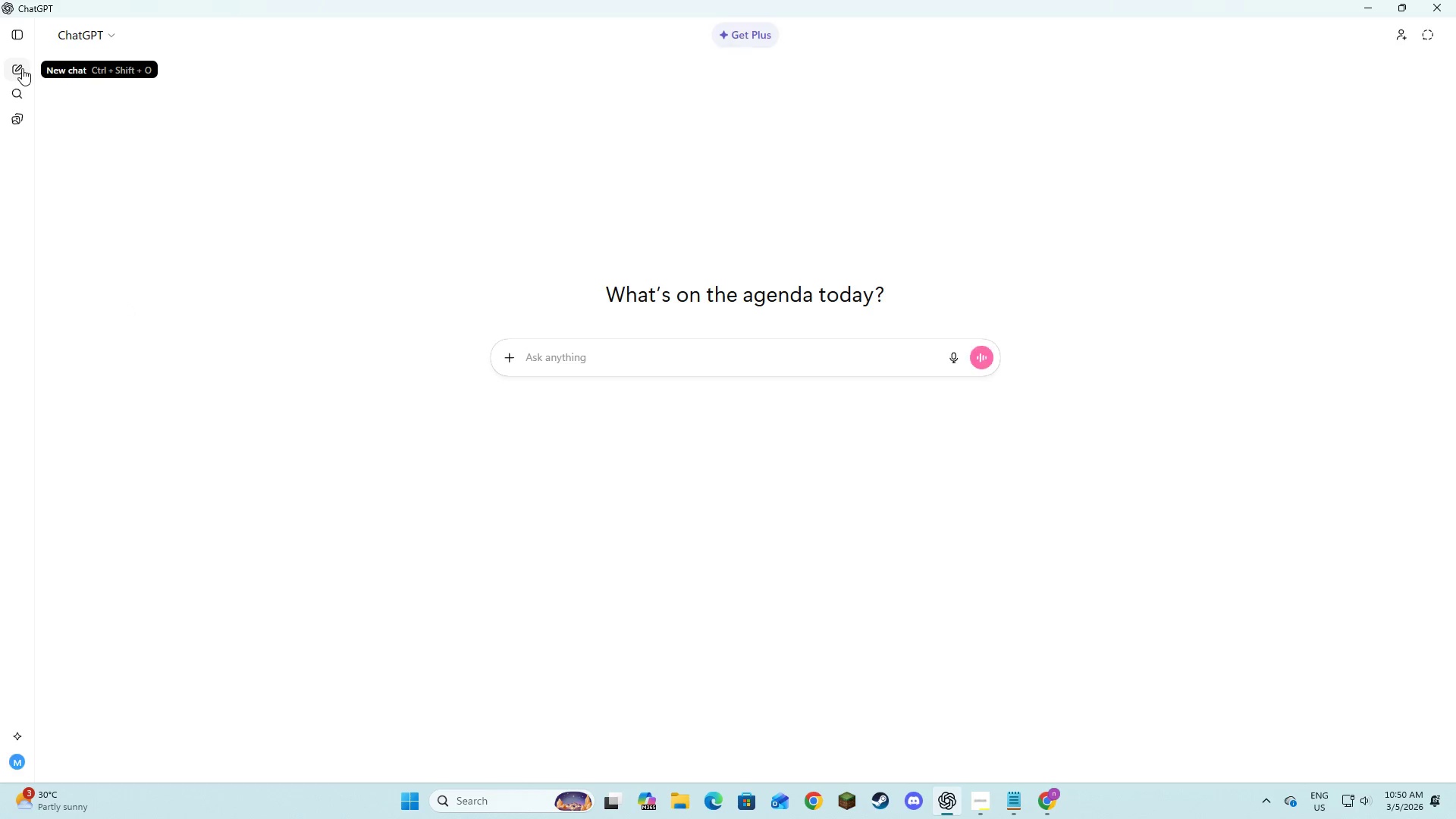 
left_click([17, 27])
 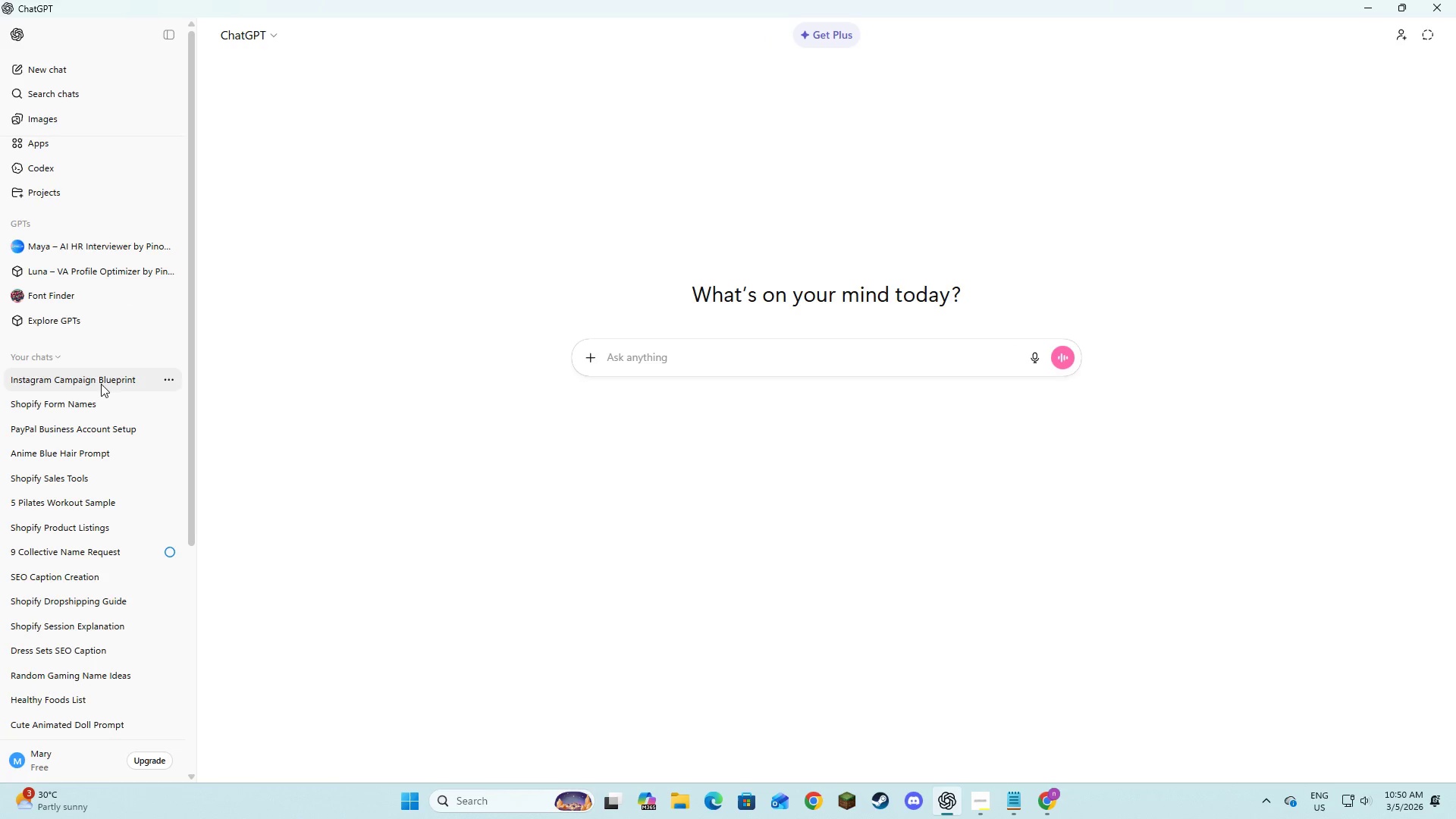 
left_click([101, 389])
 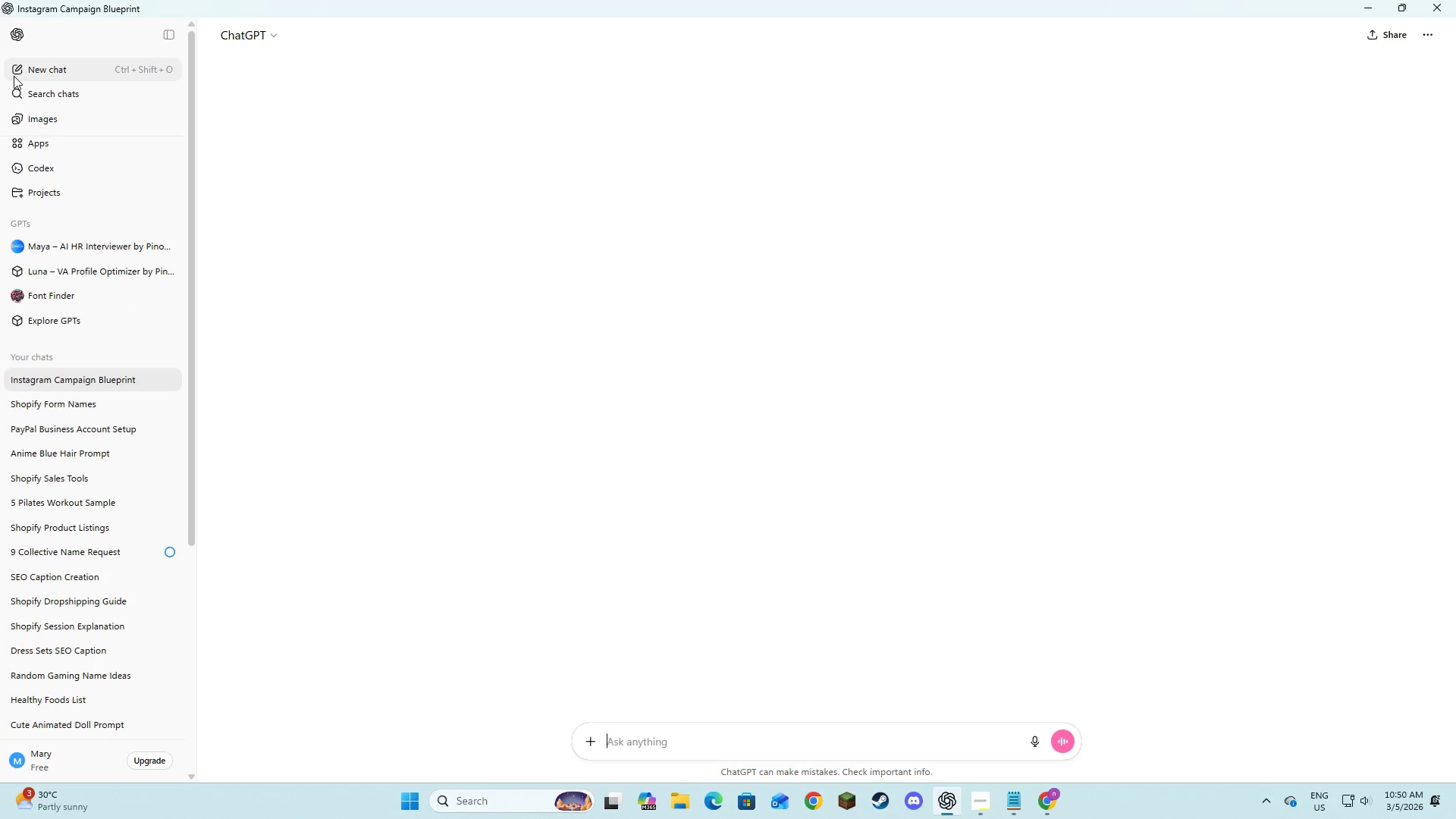 
left_click([166, 36])
 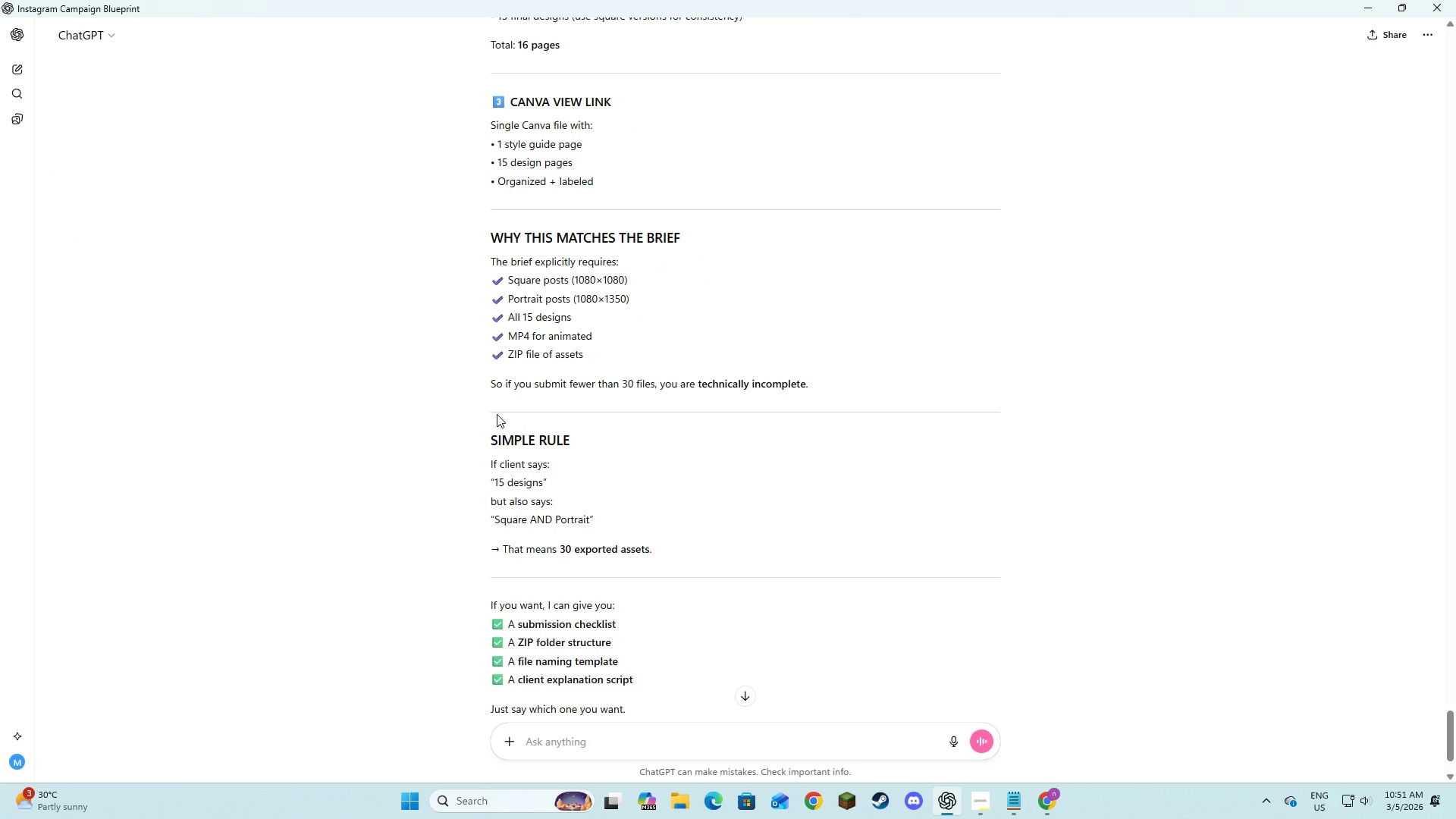 
scroll: coordinate [497, 414], scroll_direction: up, amount: 3.0
 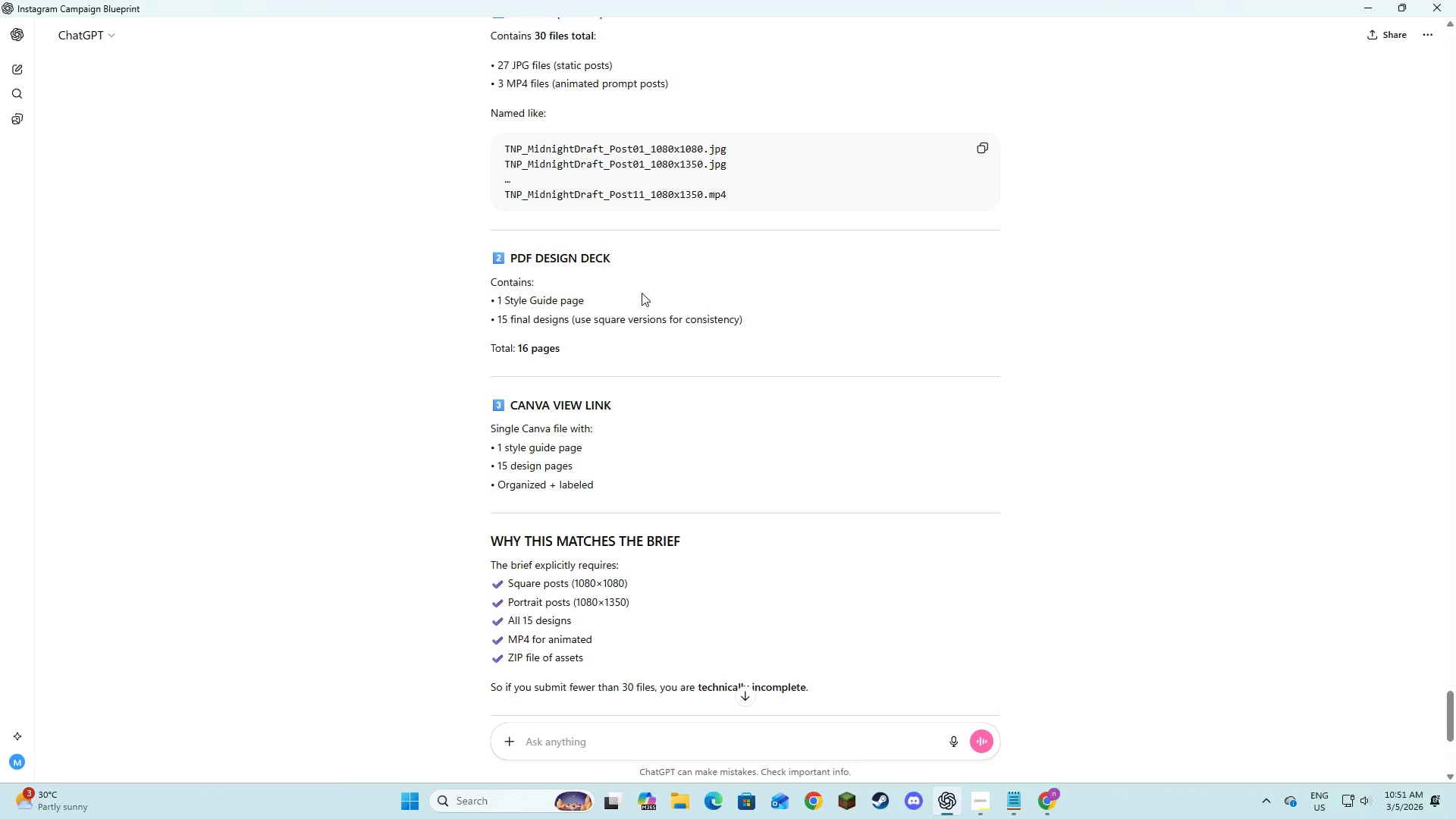 
left_click_drag(start_coordinate=[733, 152], to_coordinate=[496, 153])
 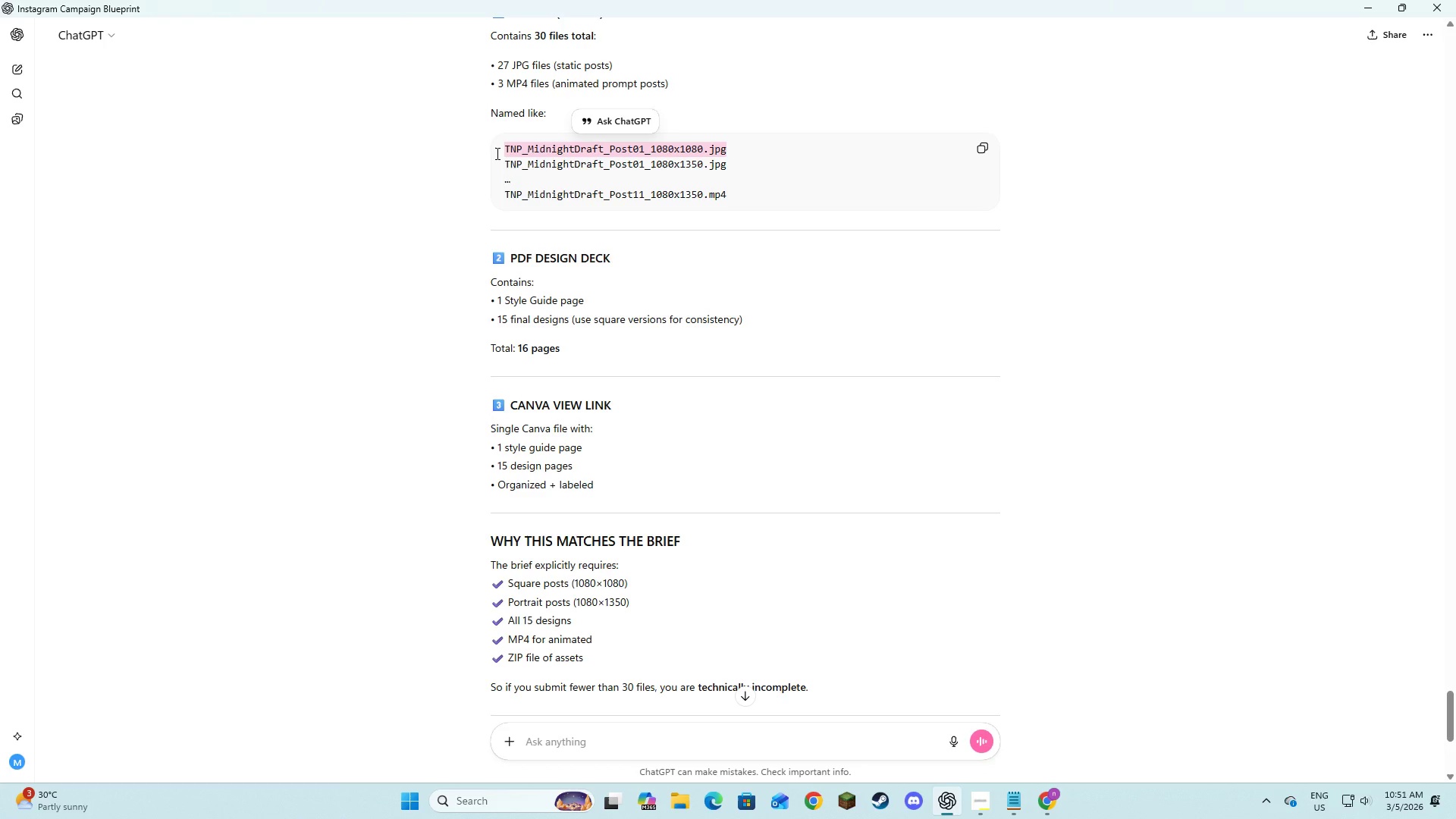 
key(Control+C)
 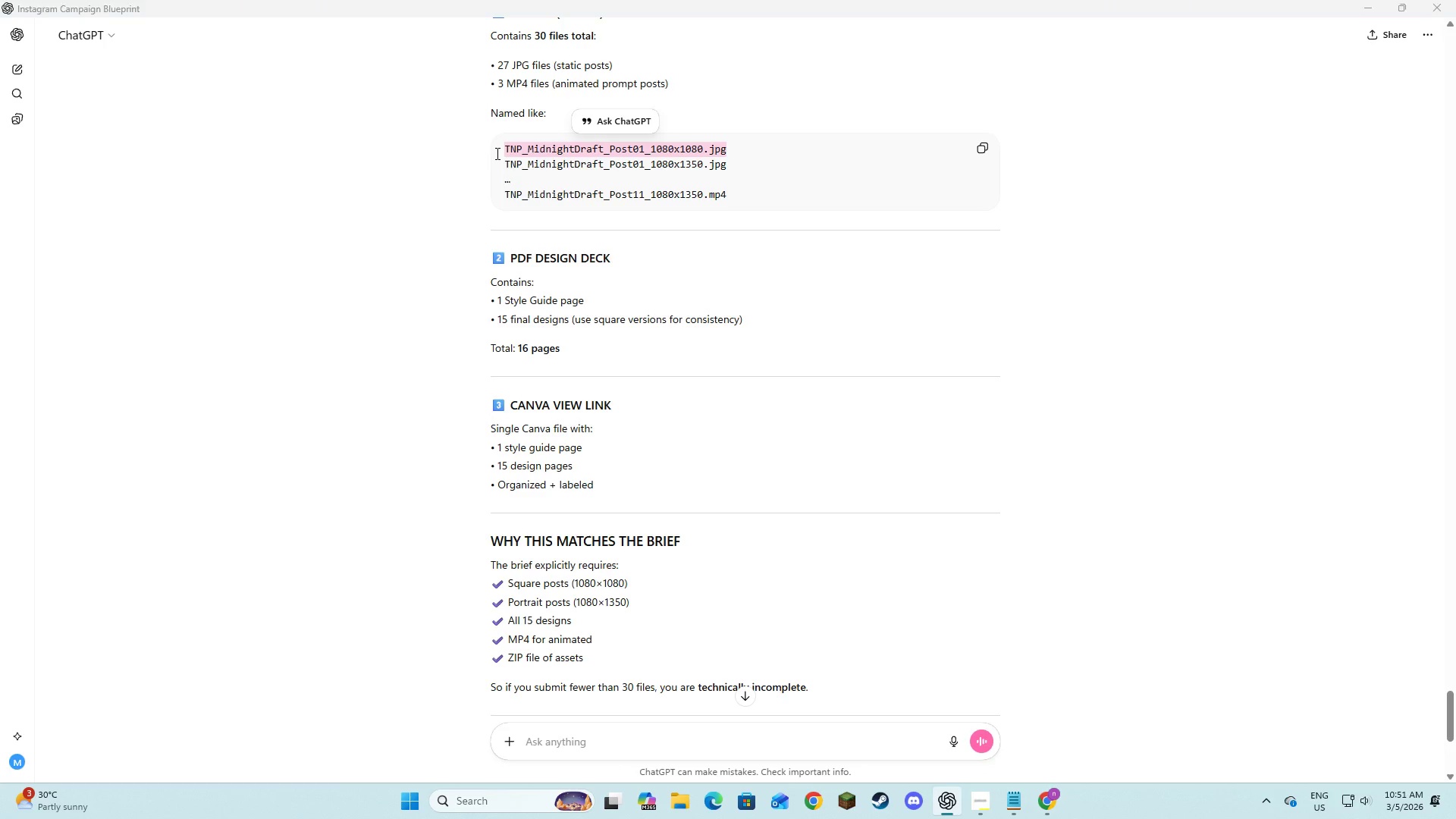 
key(Alt+AltLeft)
 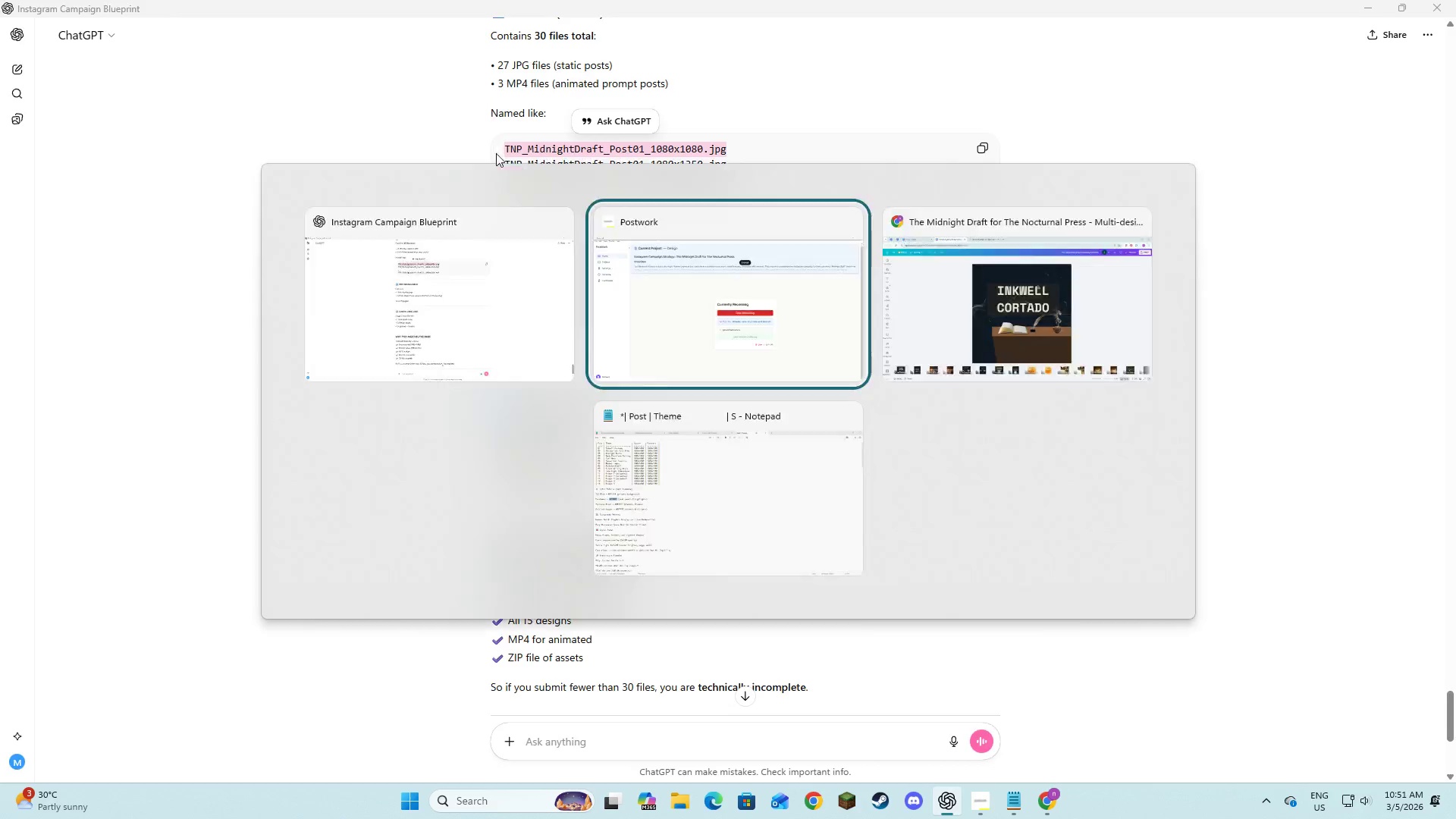 
key(Alt+Tab)